 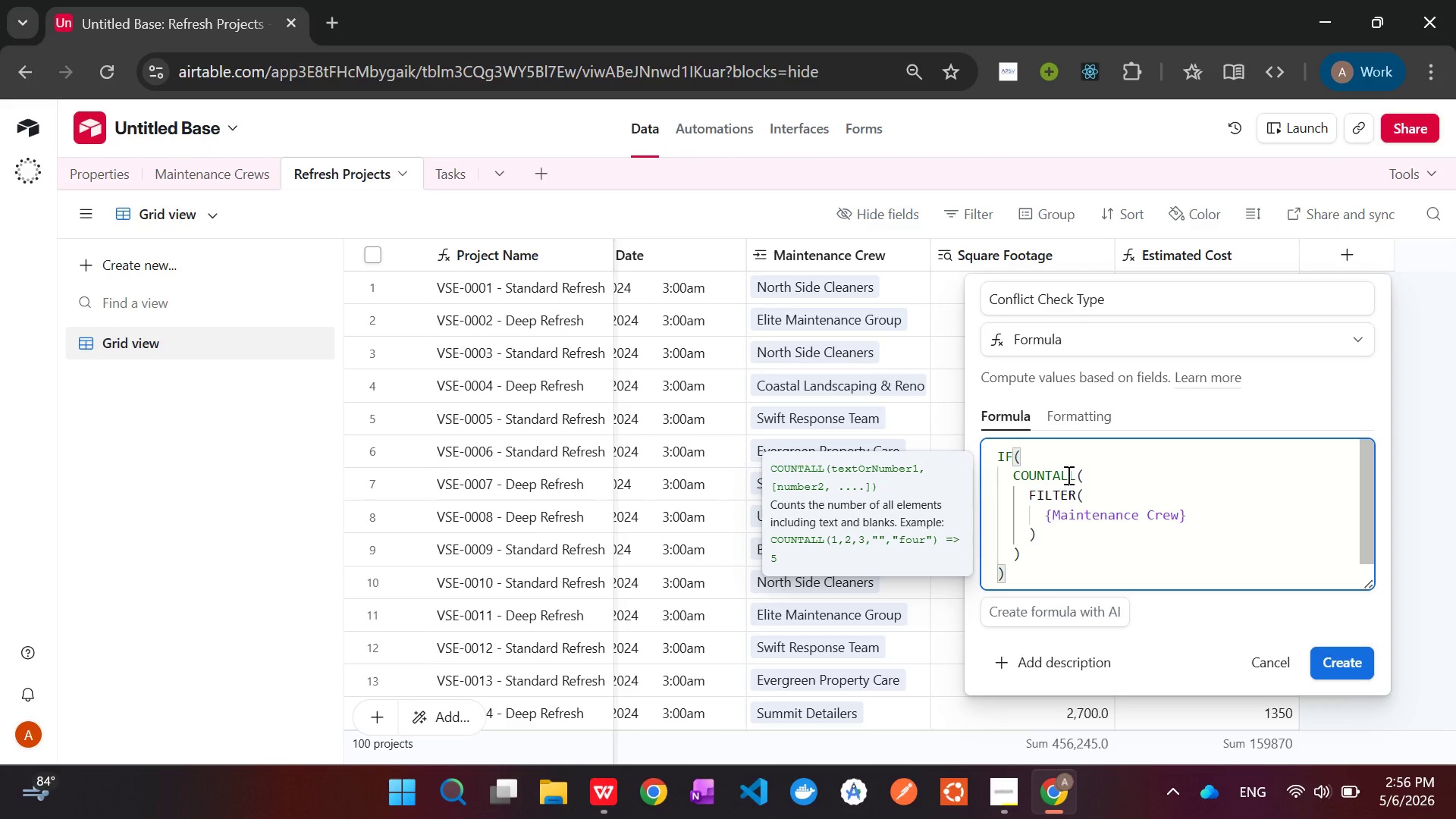 
left_click([1072, 476])
 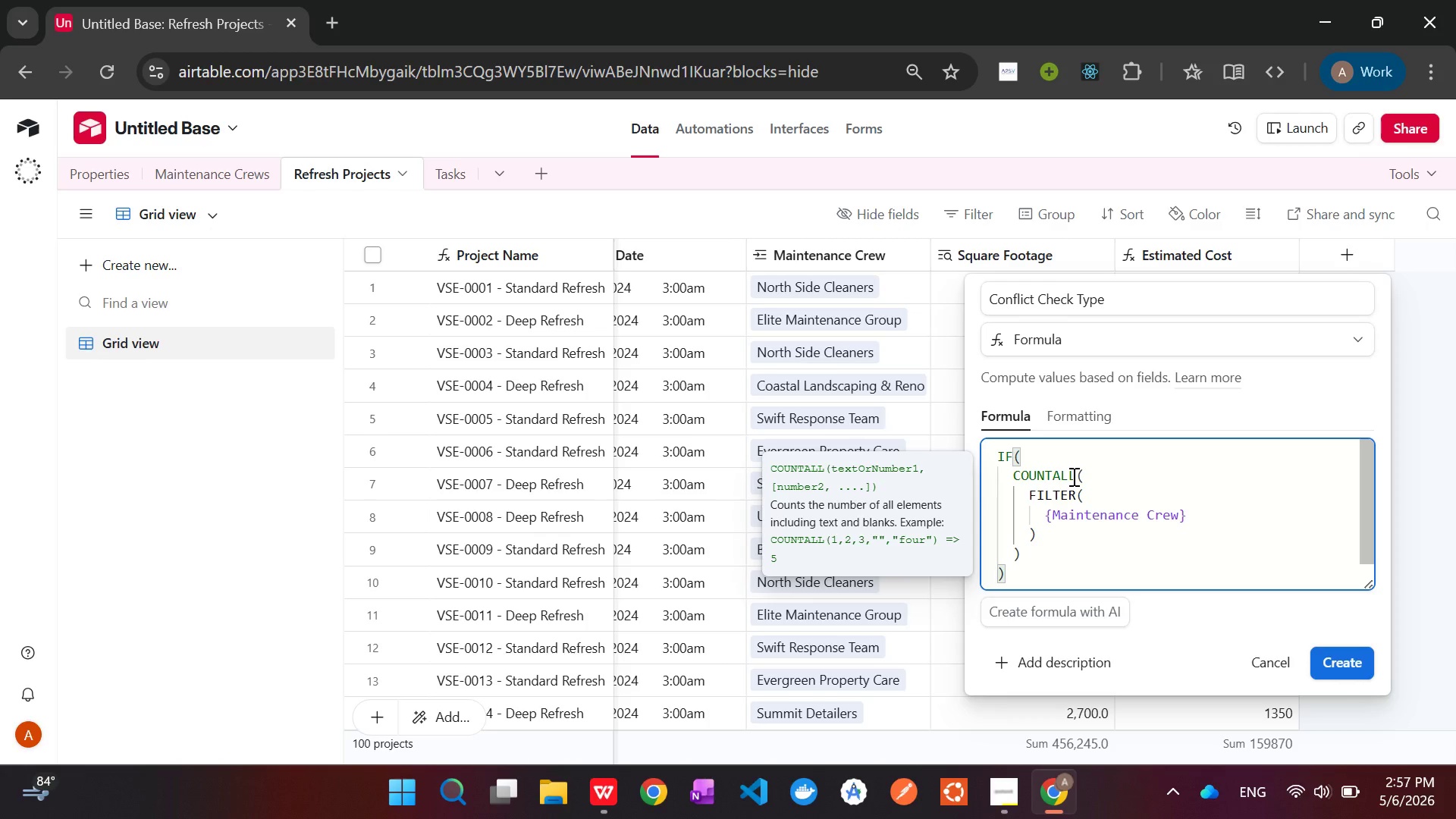 
left_click([1072, 476])
 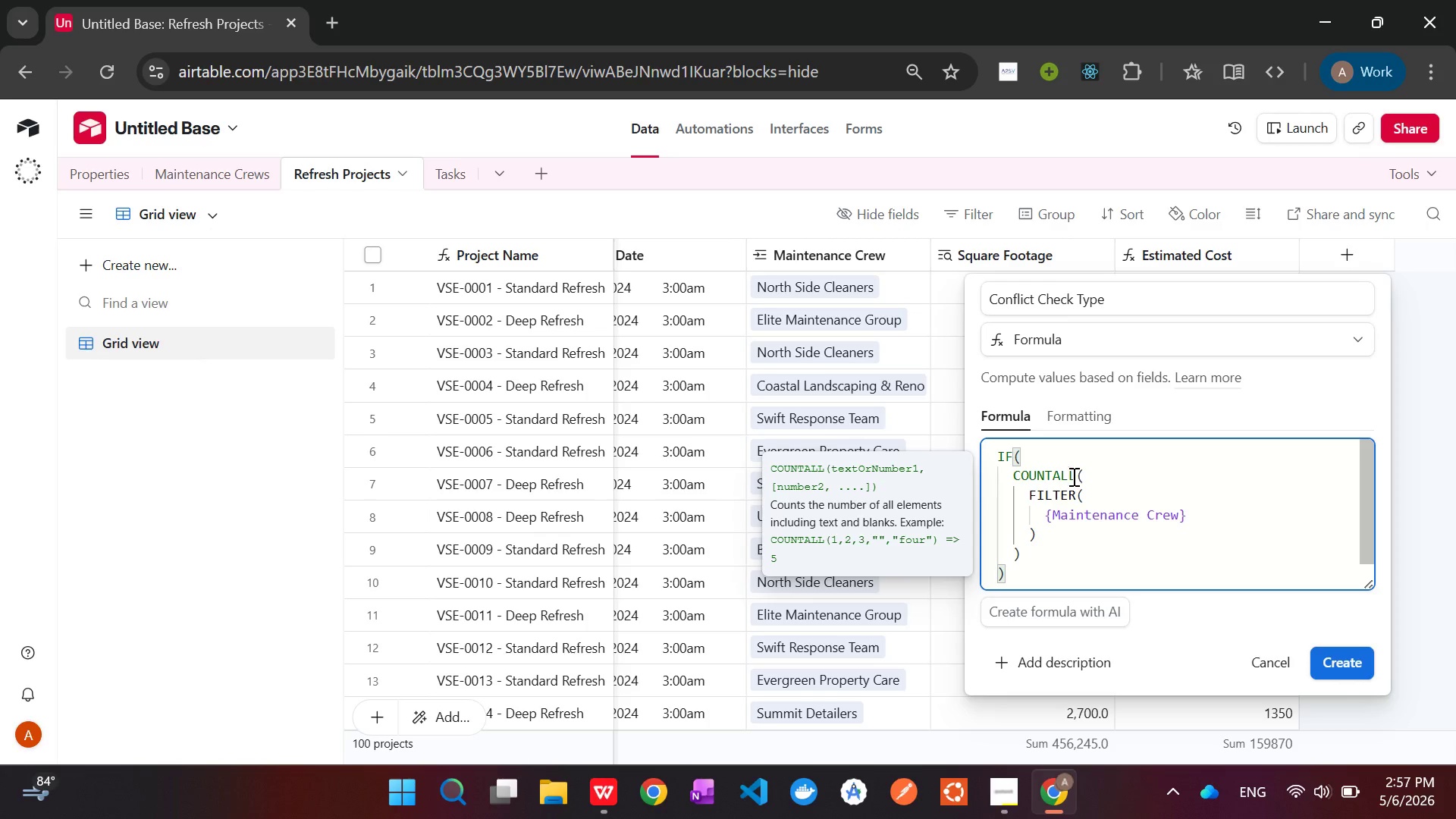 
key(ArrowRight)
 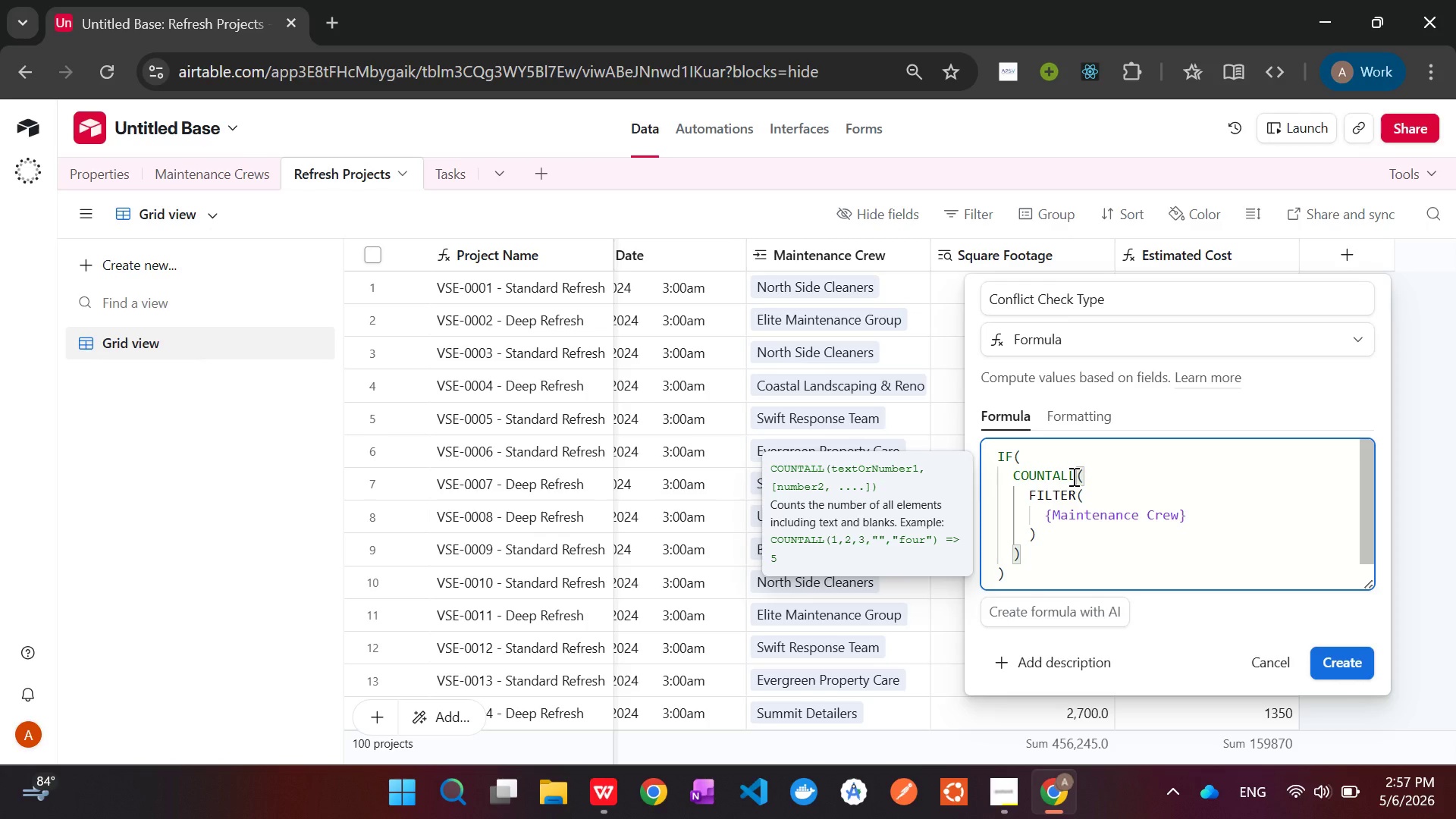 
key(Backspace)
 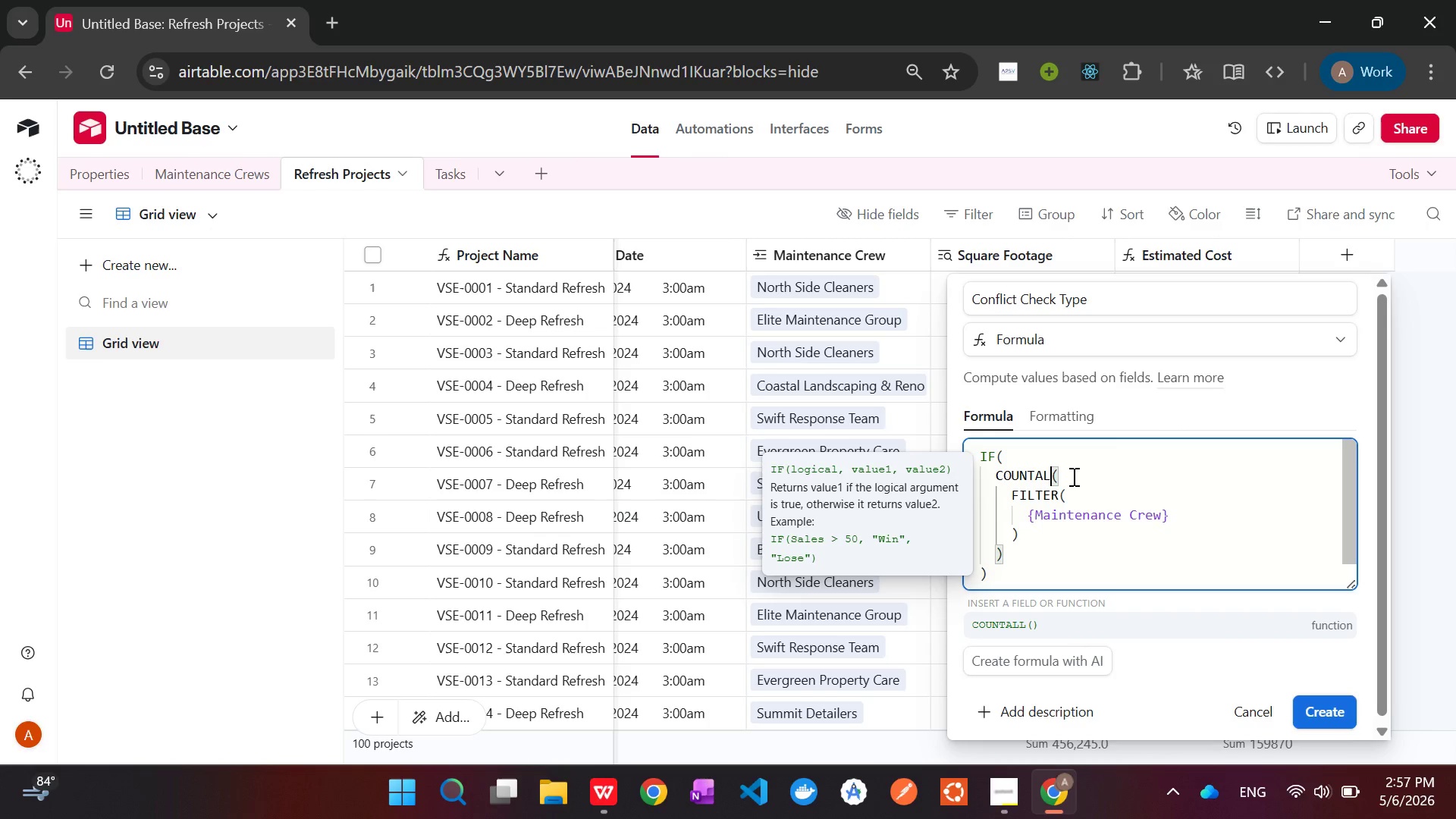 
key(Backspace)
 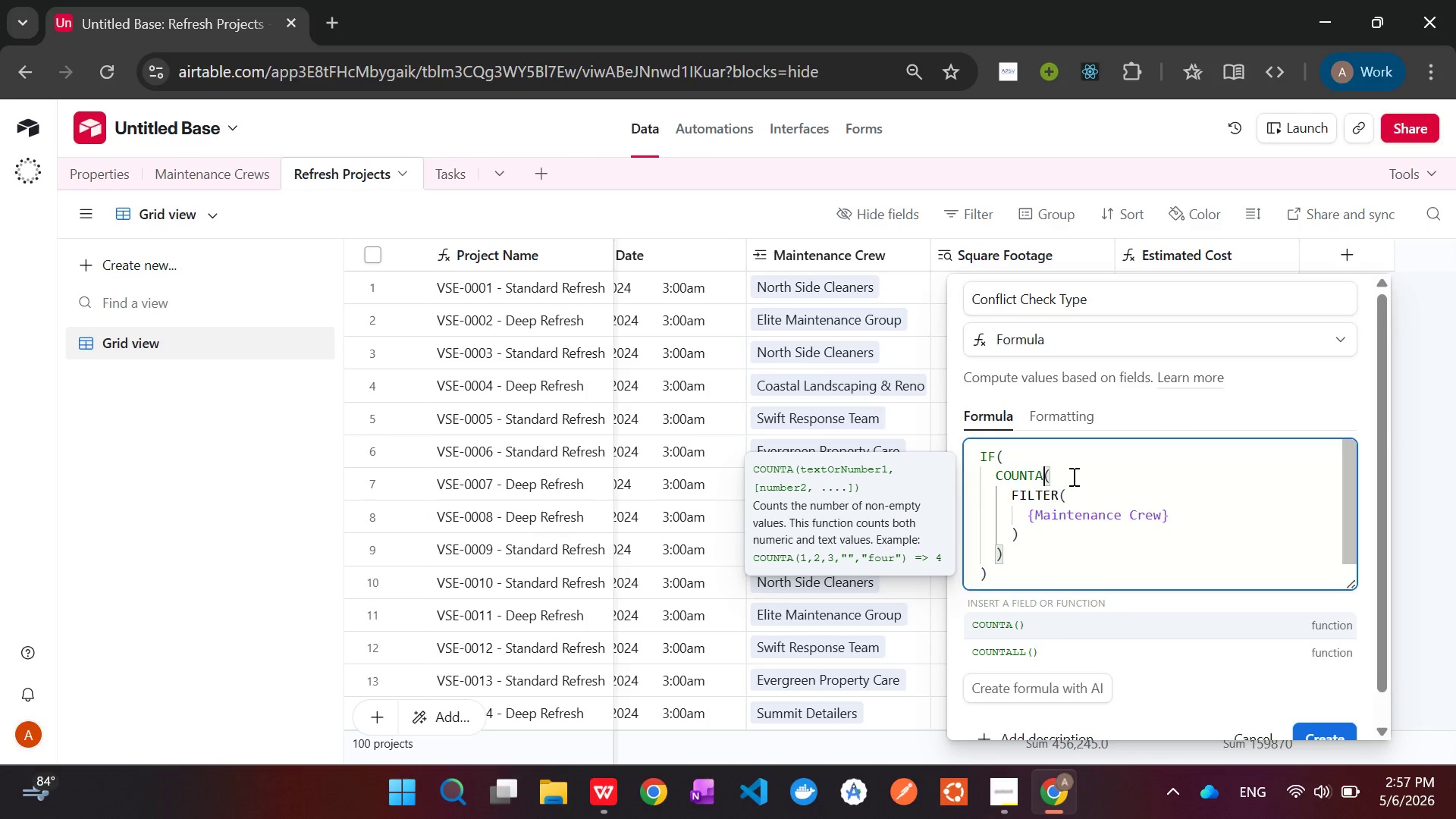 
key(Backspace)
 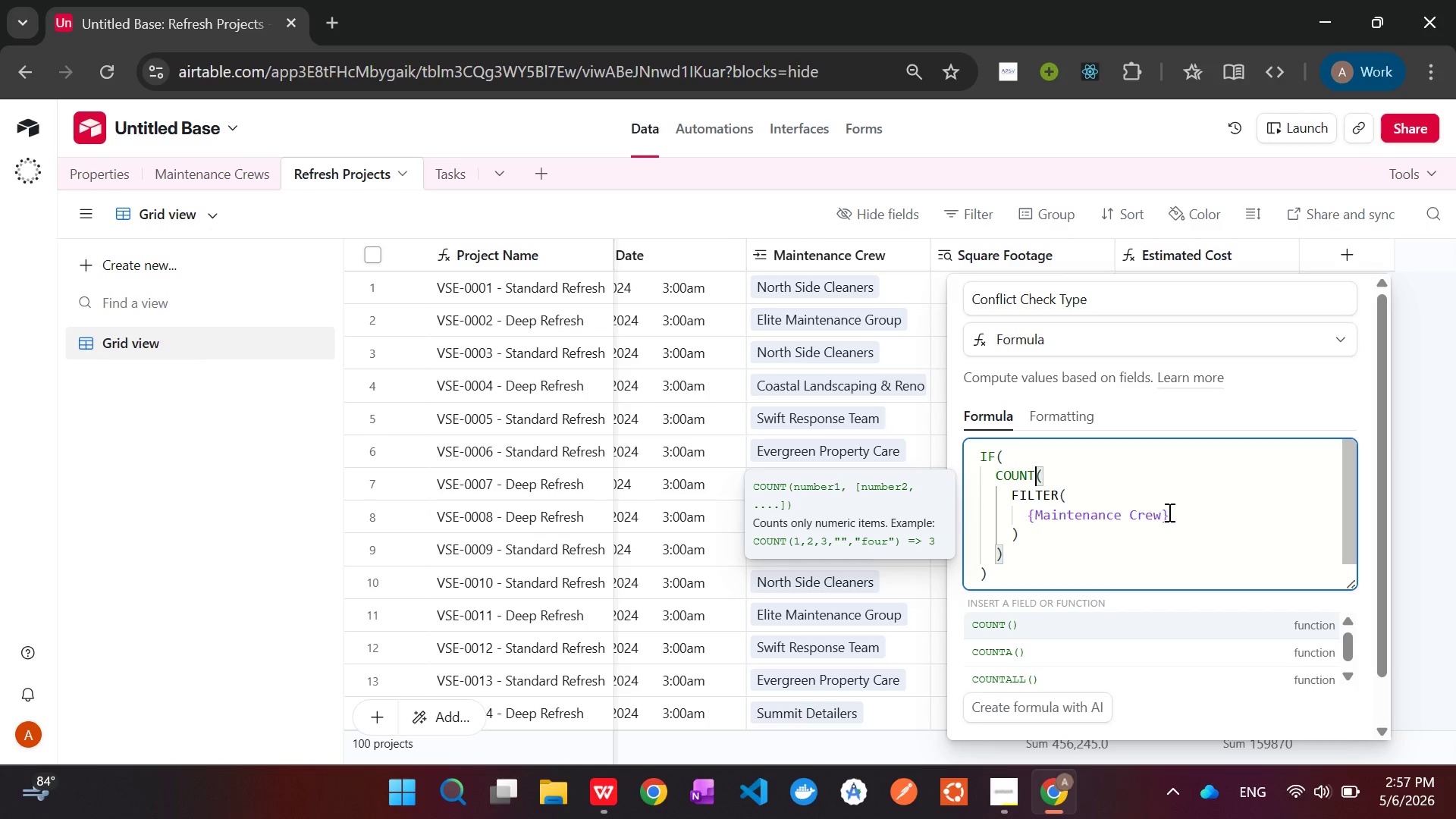 
left_click_drag(start_coordinate=[1039, 534], to_coordinate=[1012, 493])
 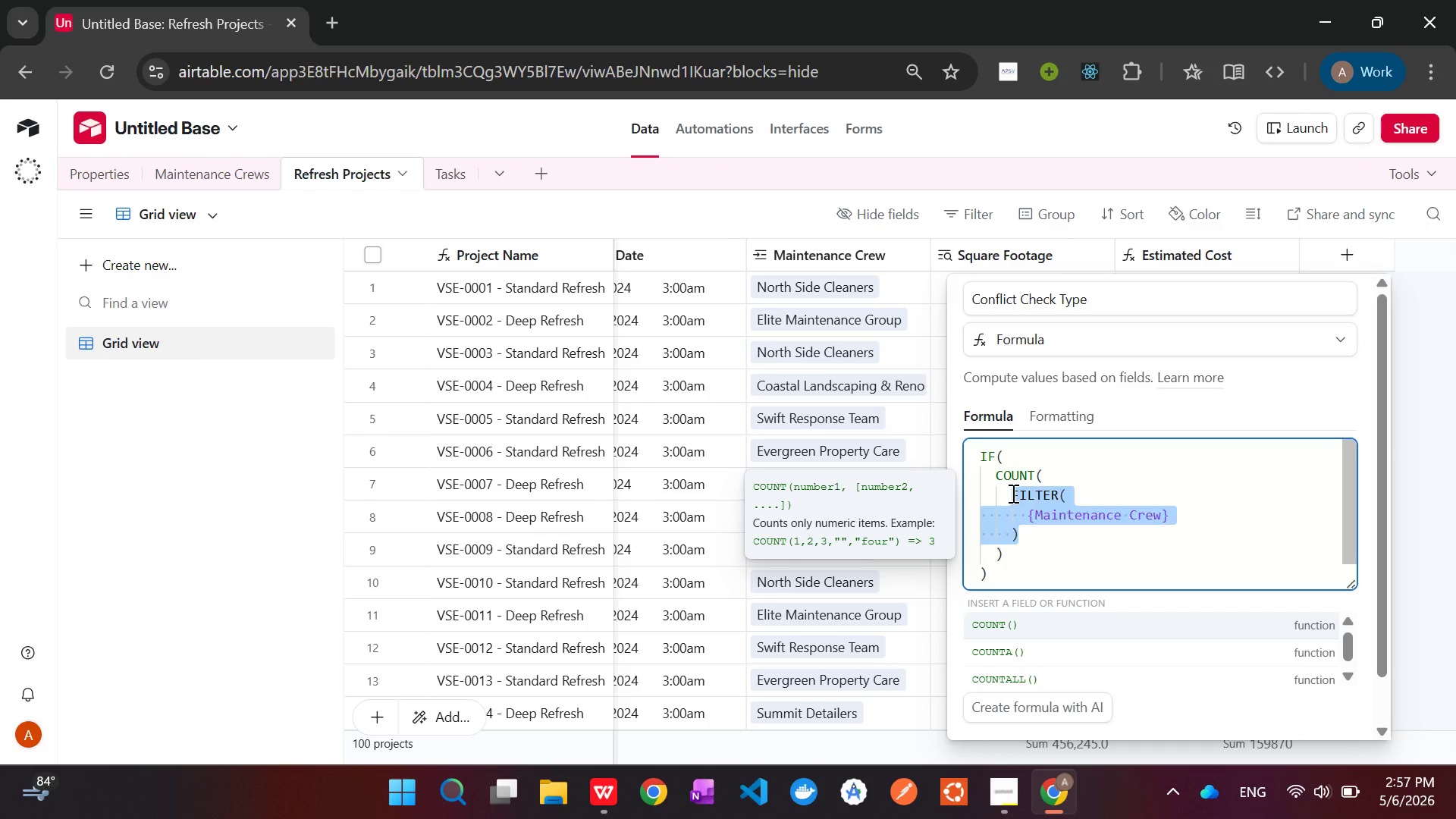 
key(Backspace)
type(Fi)
key(Backspace)
key(Backspace)
 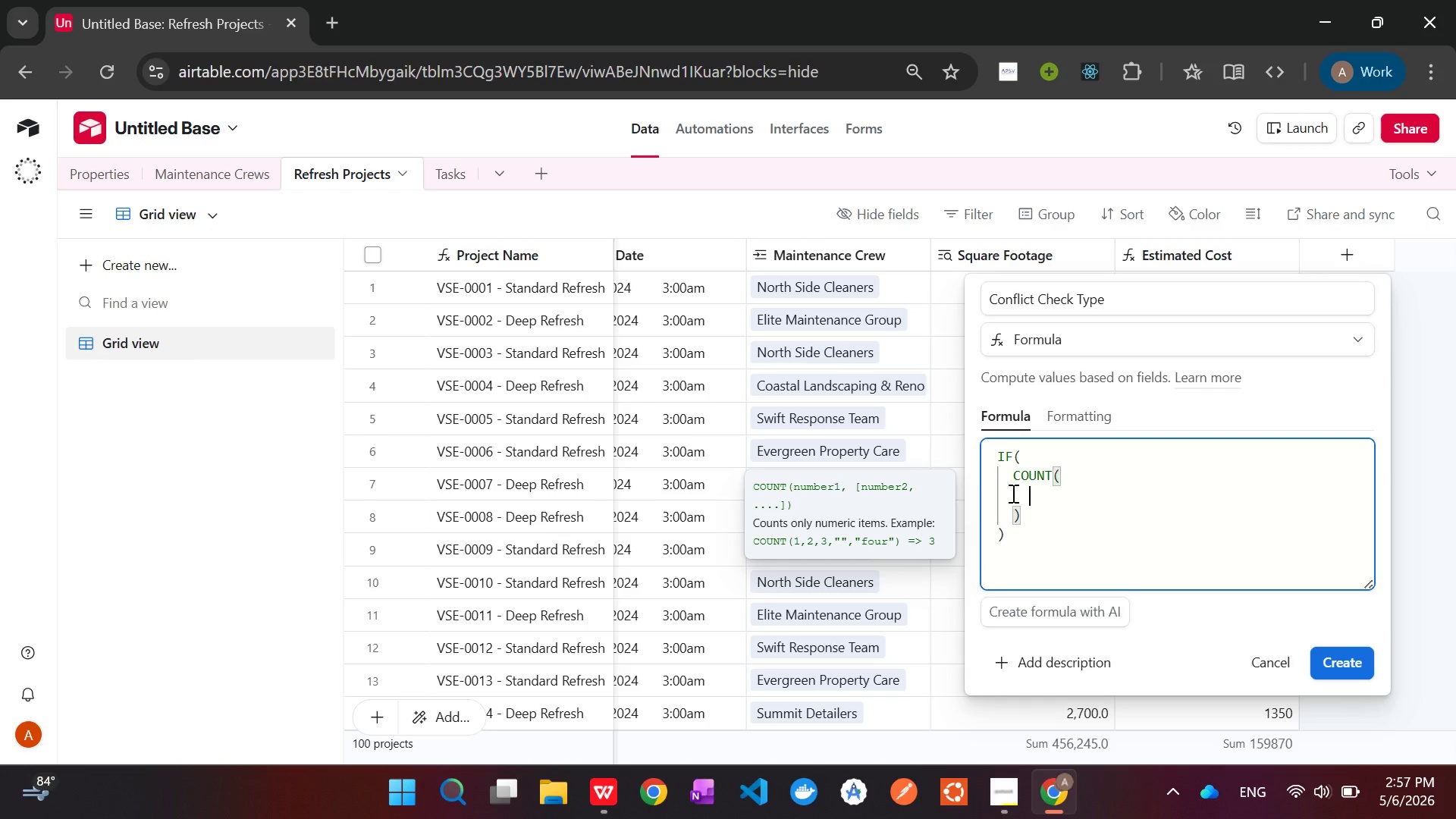 
left_click([1014, 538])
 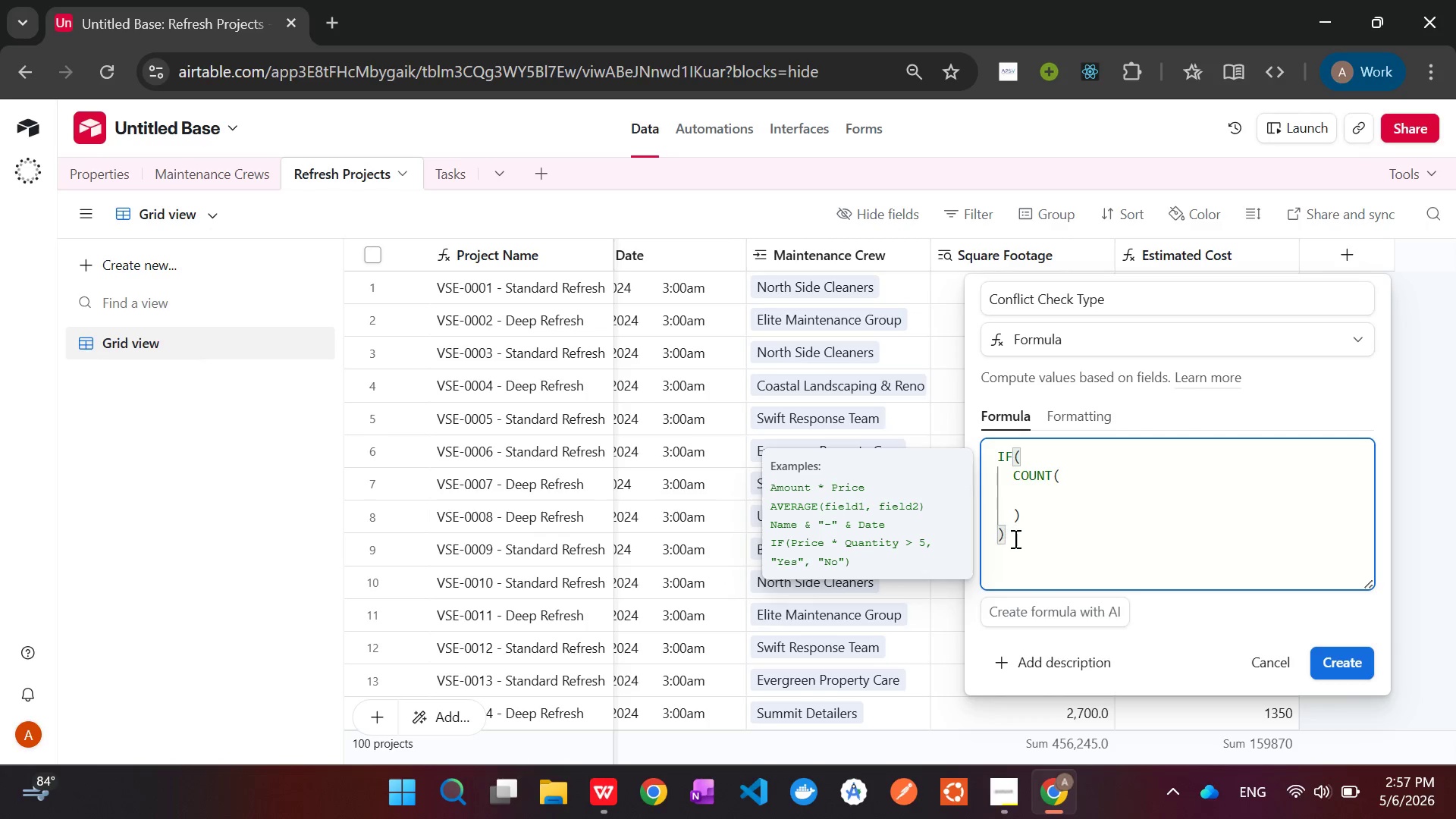 
key(Enter)
 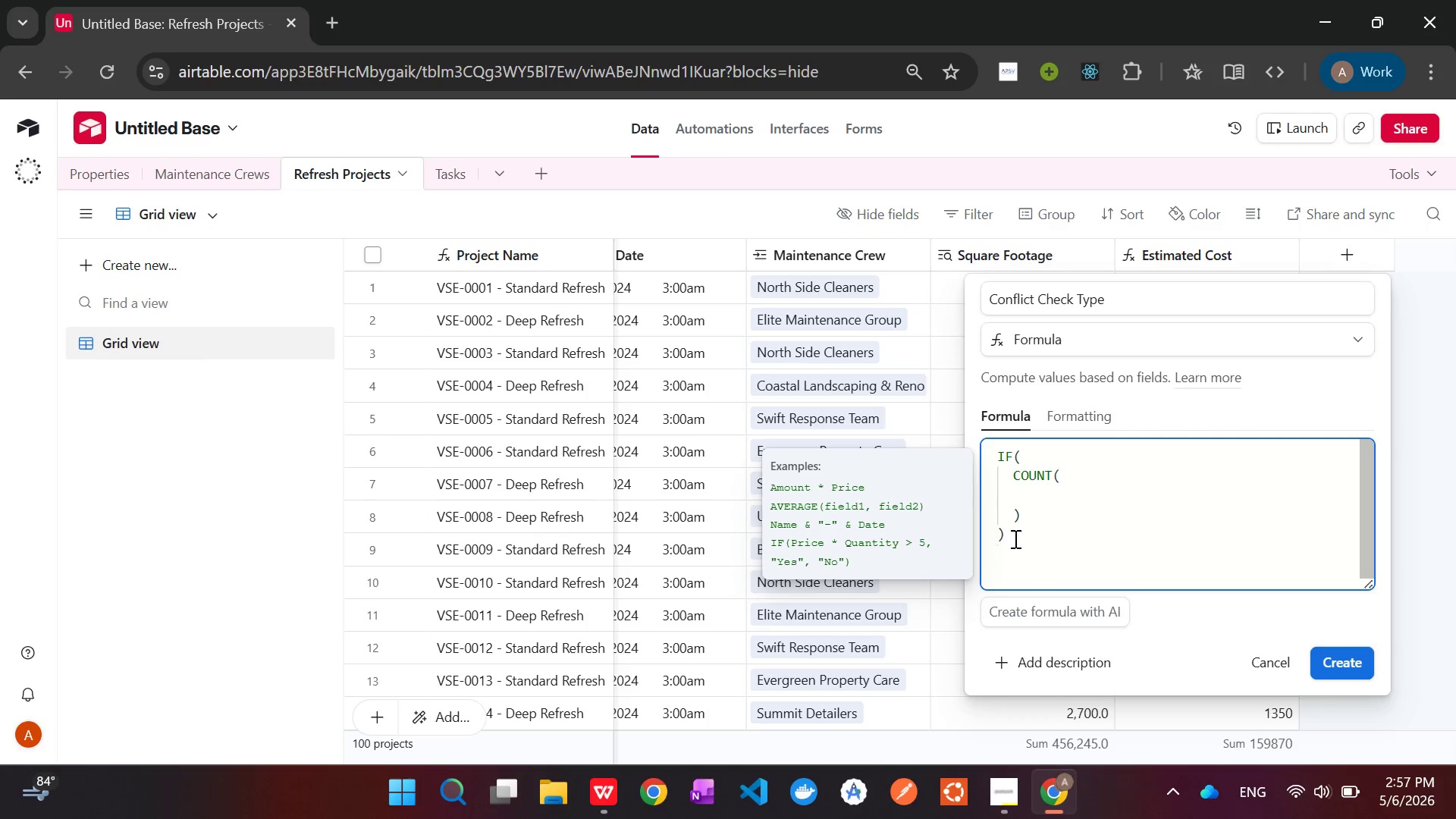 
type(FIL)
key(Backspace)
key(Backspace)
key(Backspace)
 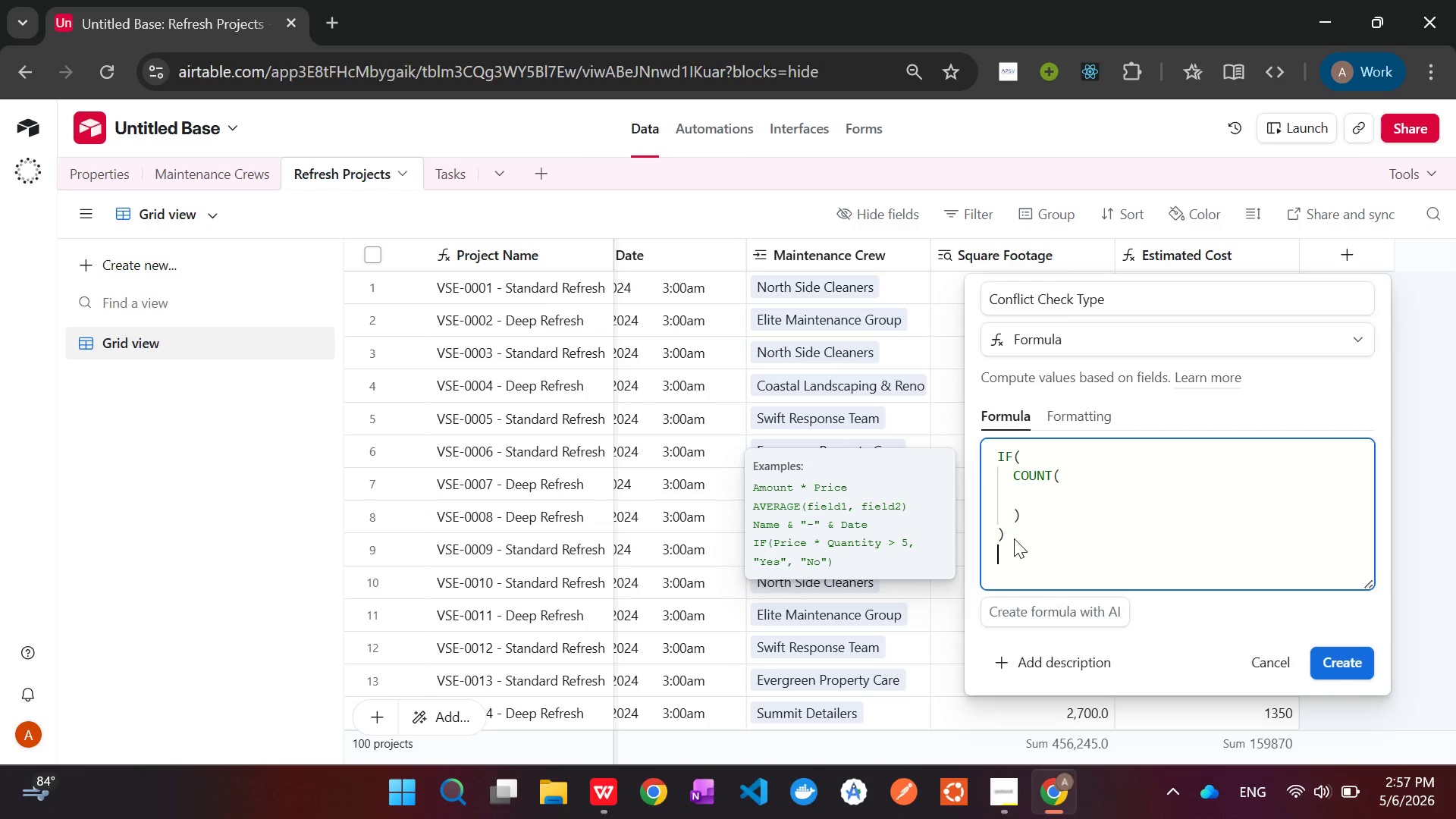 
wait(27.22)
 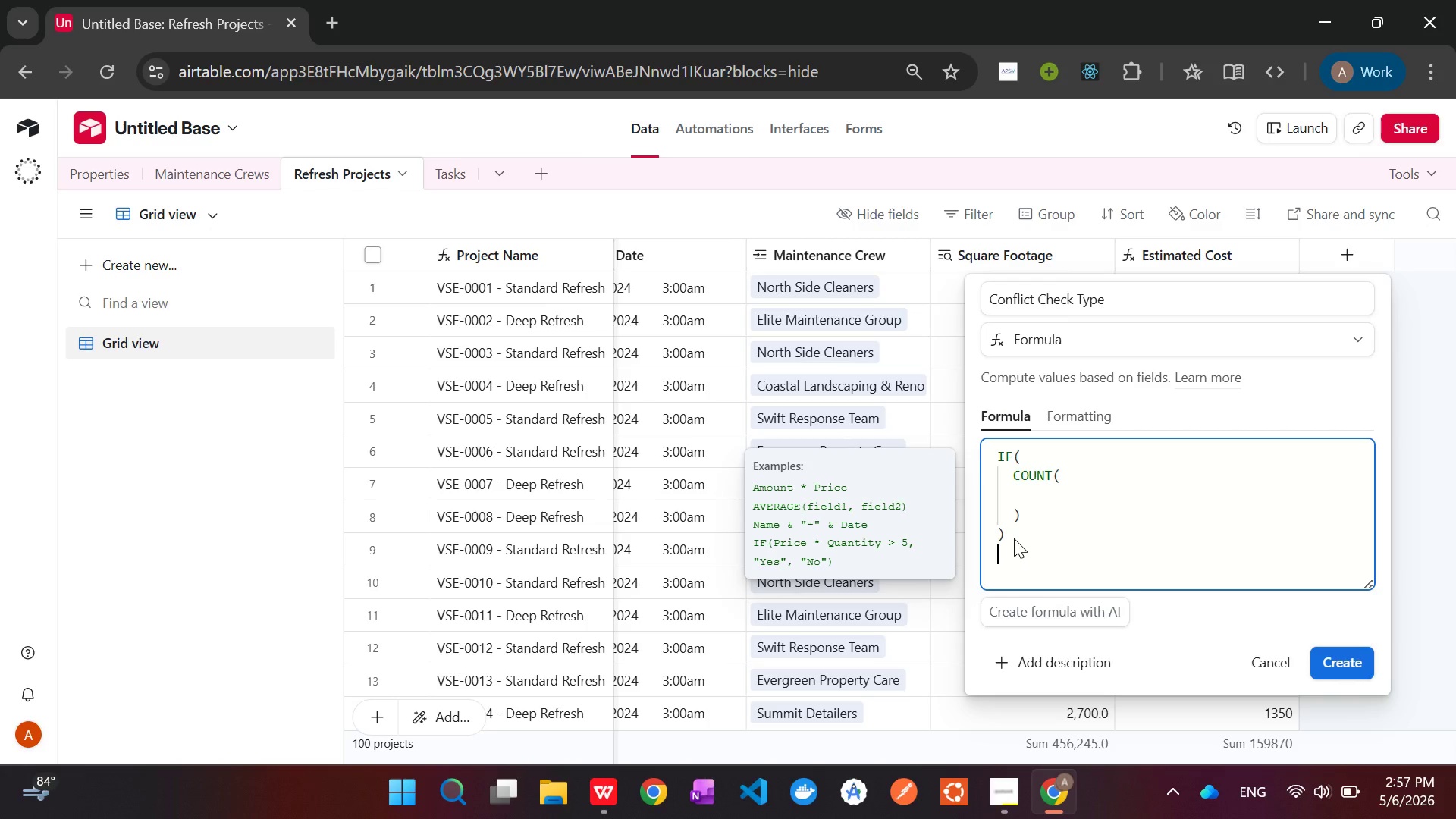 
left_click([994, 799])